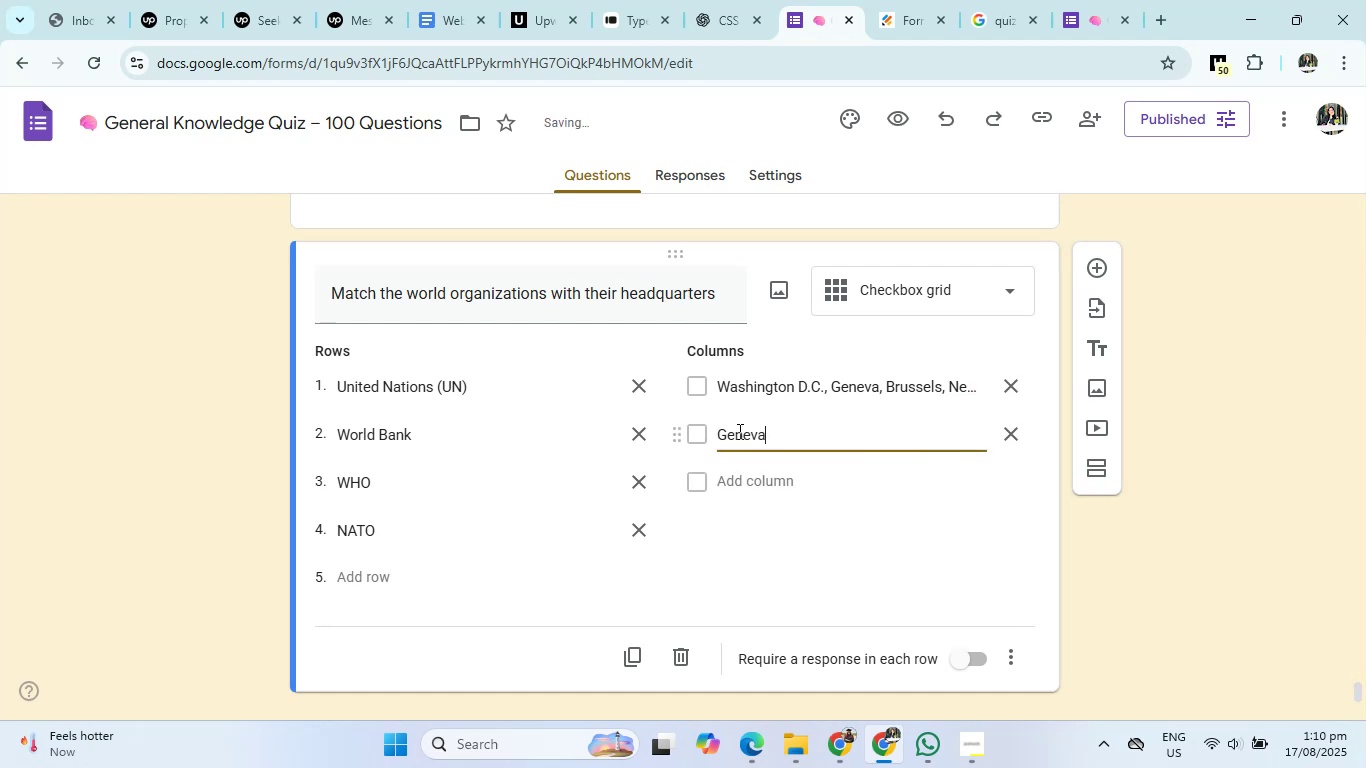 
key(Enter)
 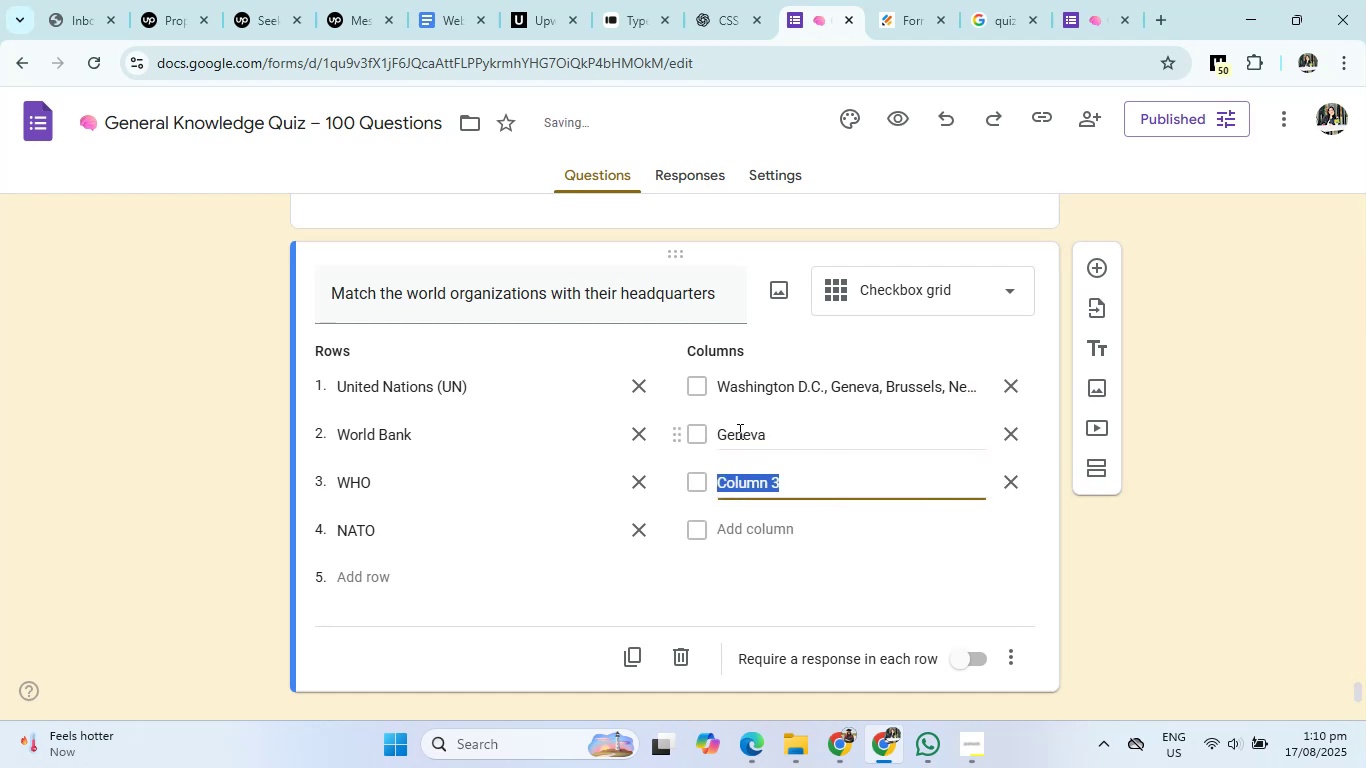 
type(Brussels)
 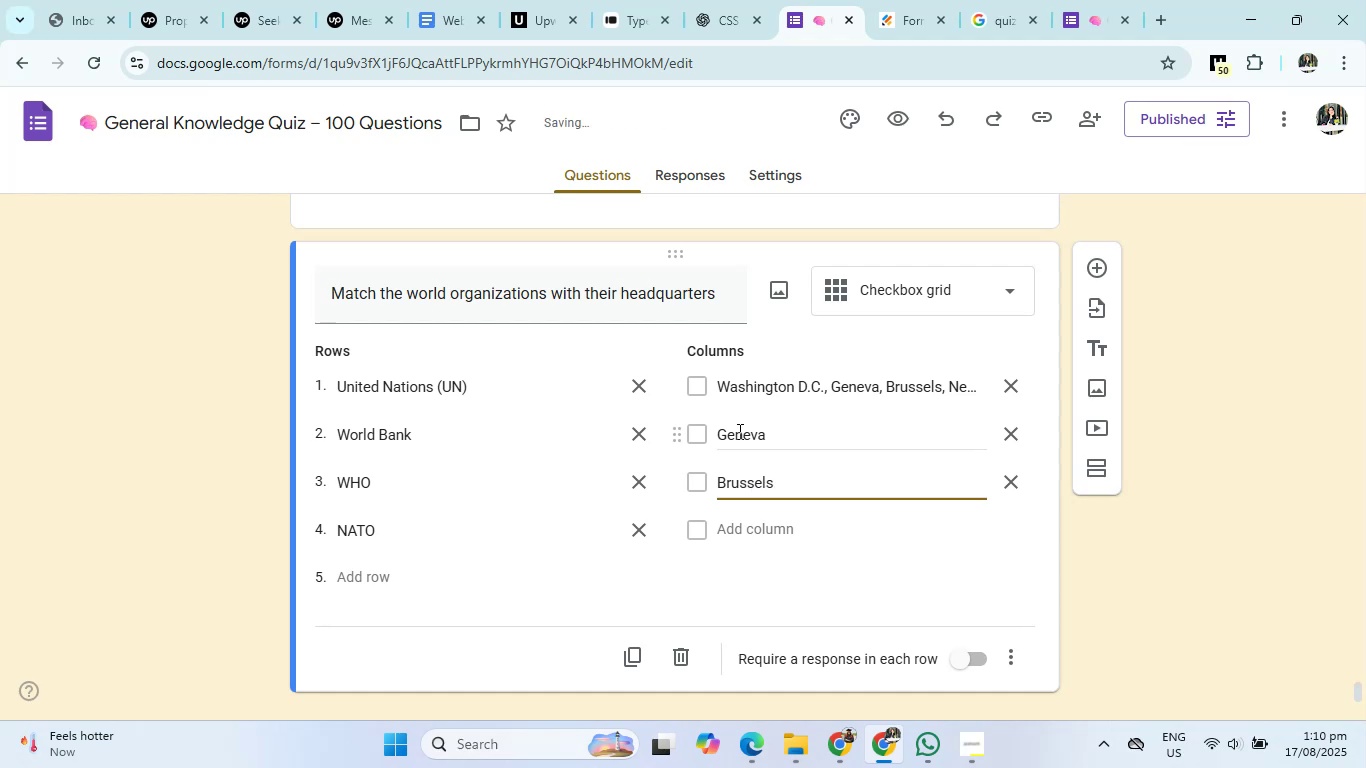 
key(Enter)
 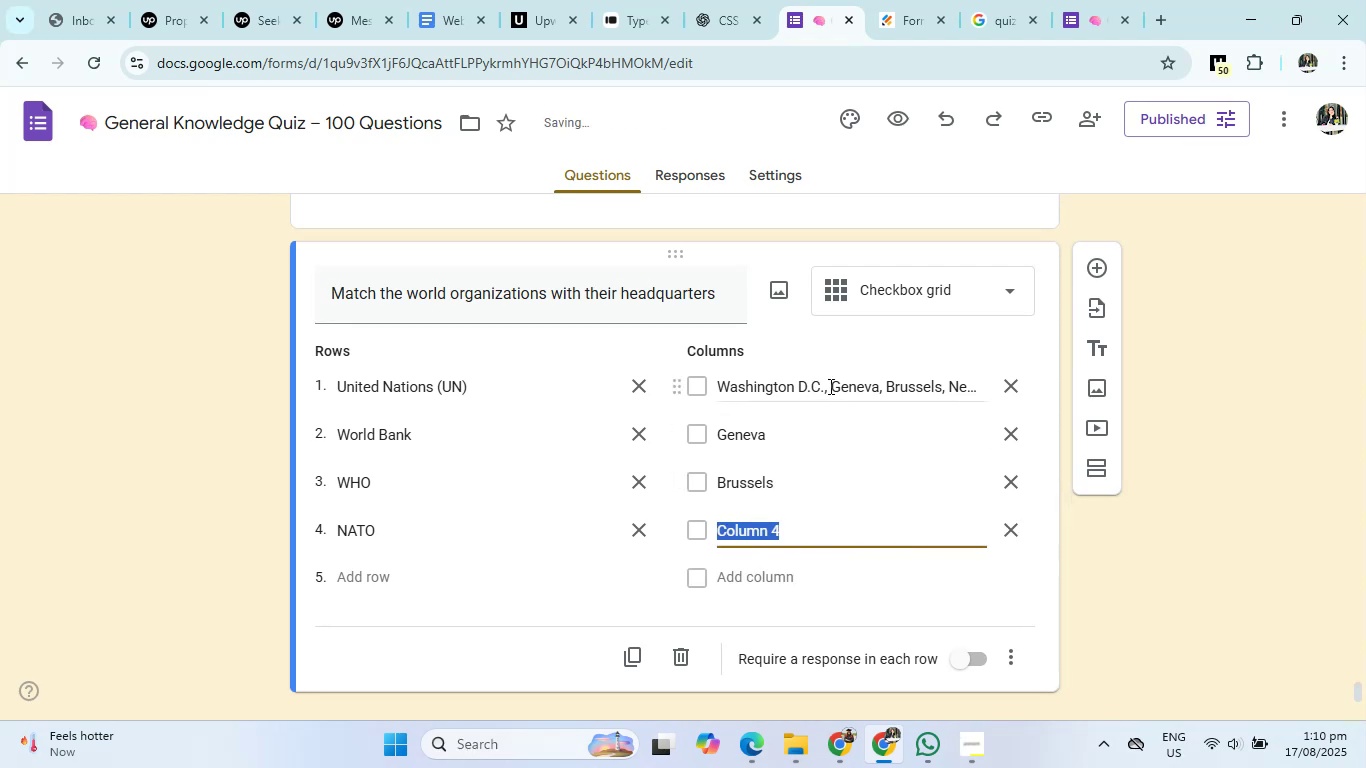 
left_click_drag(start_coordinate=[827, 389], to_coordinate=[864, 389])
 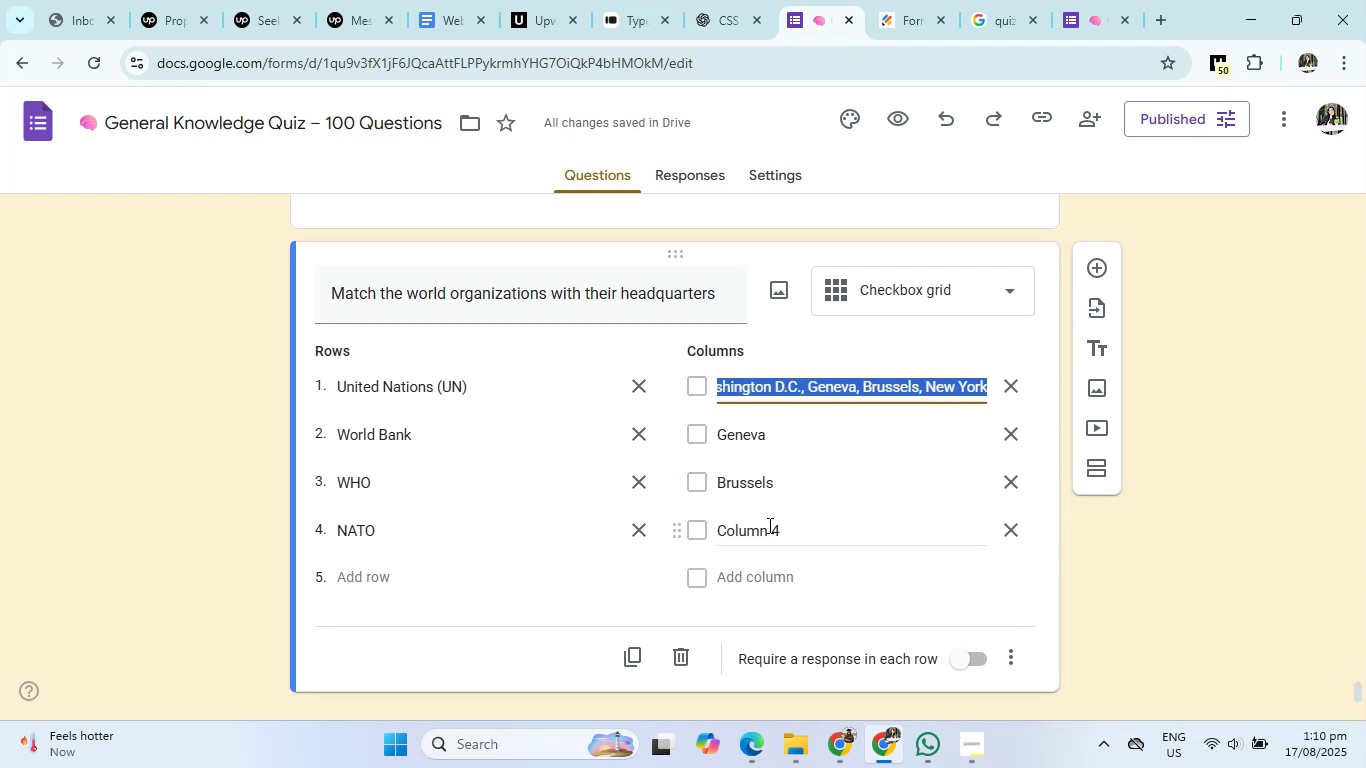 
left_click([762, 534])
 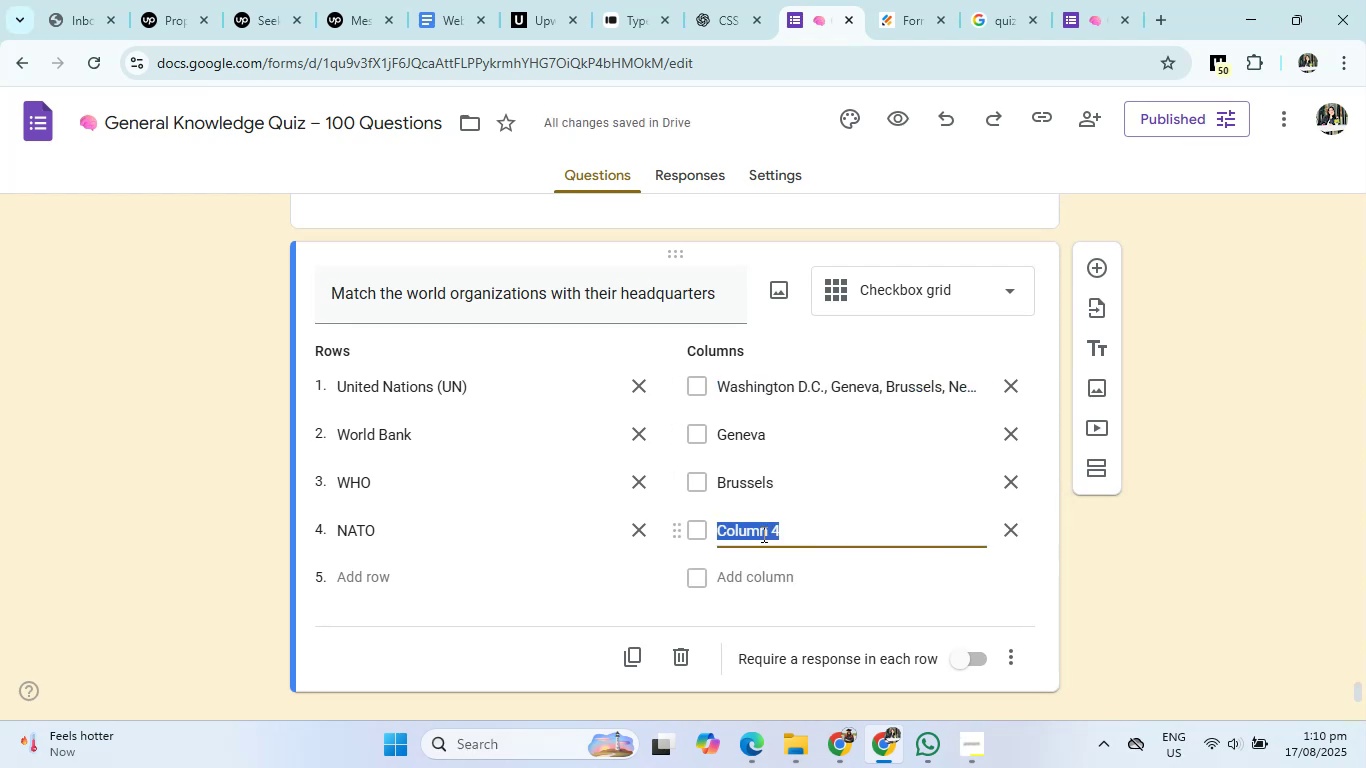 
key(Backspace)
type(New York)
 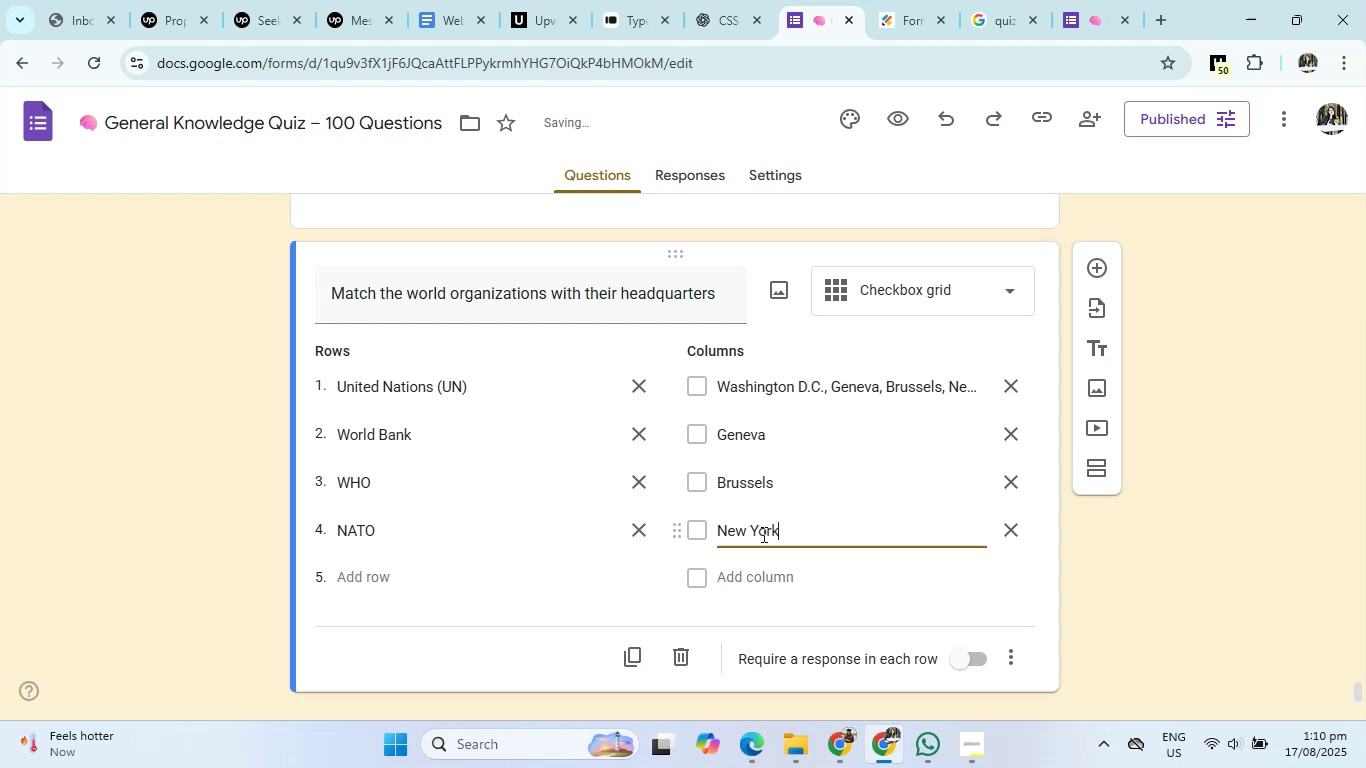 
left_click_drag(start_coordinate=[826, 390], to_coordinate=[886, 390])
 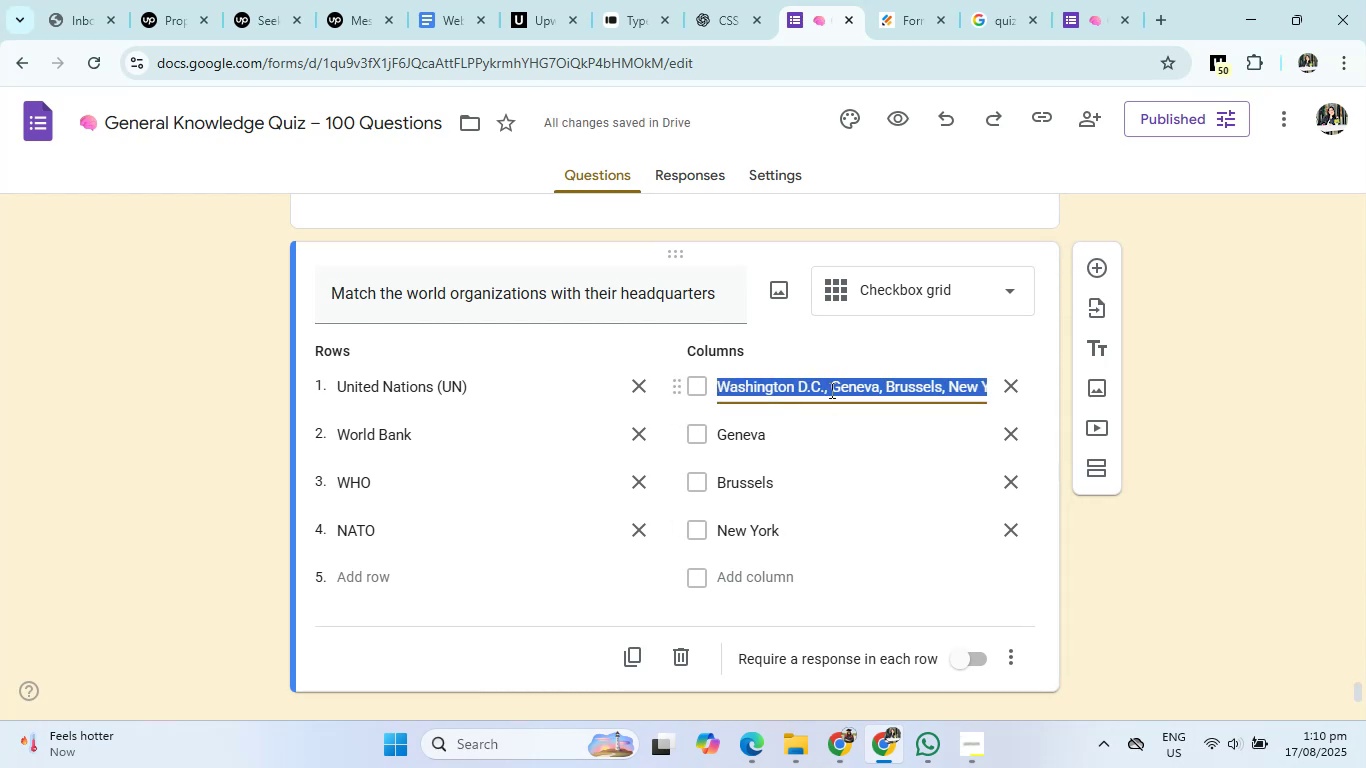 
left_click([830, 390])
 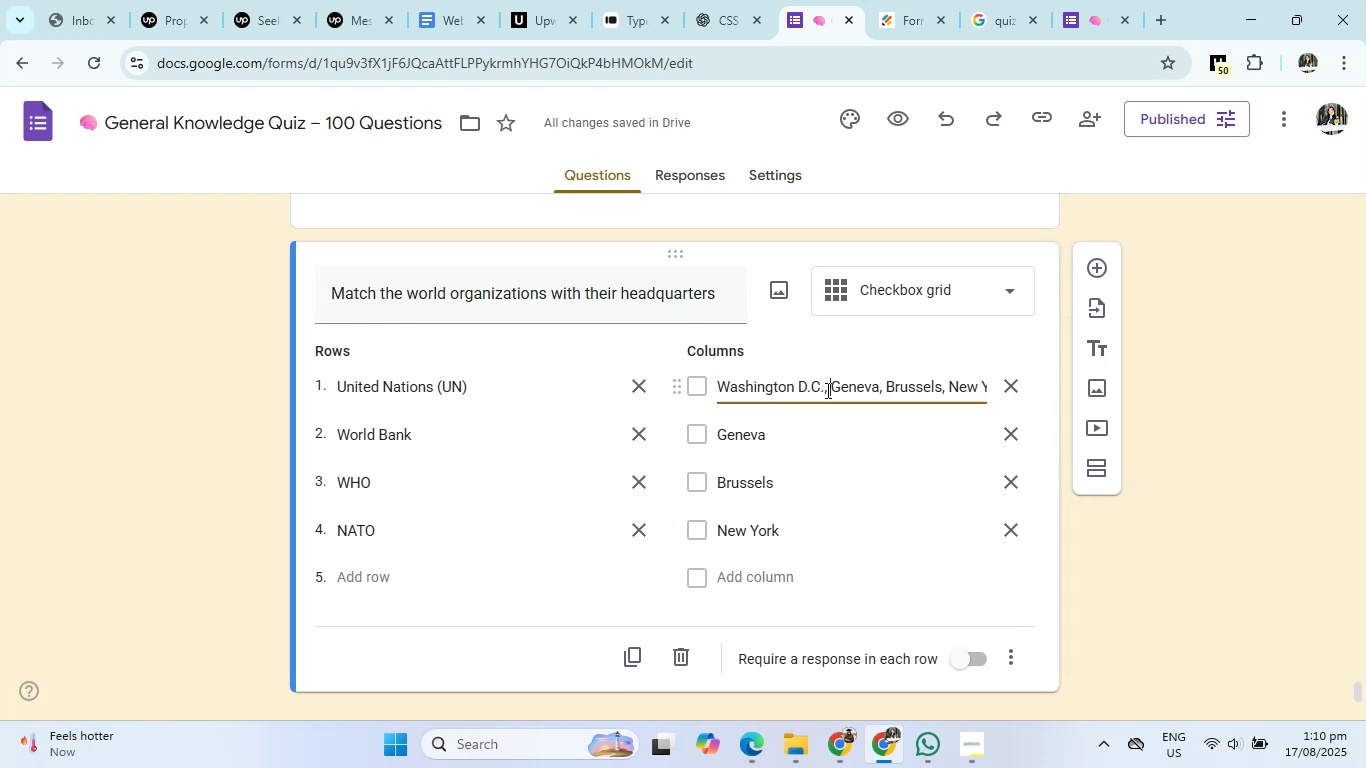 
left_click_drag(start_coordinate=[826, 390], to_coordinate=[1077, 399])
 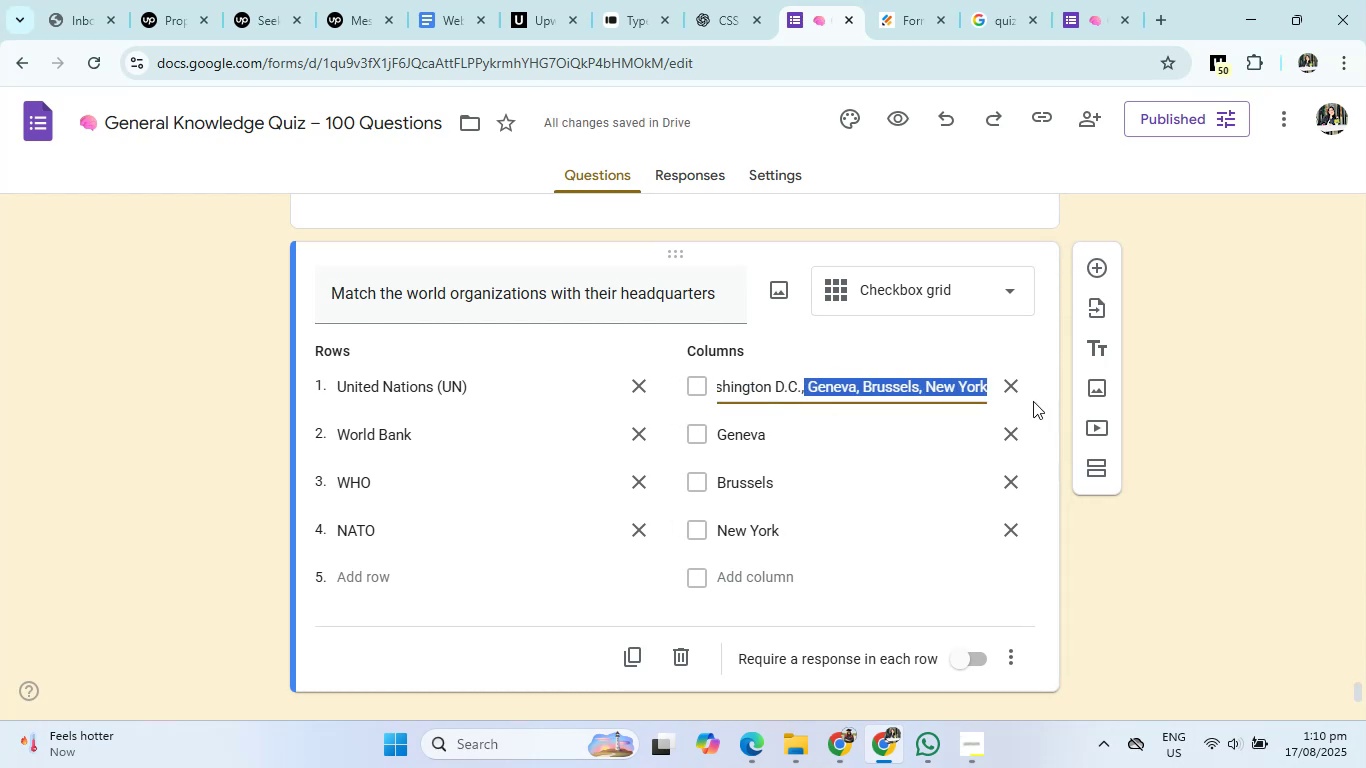 
key(Backspace)
 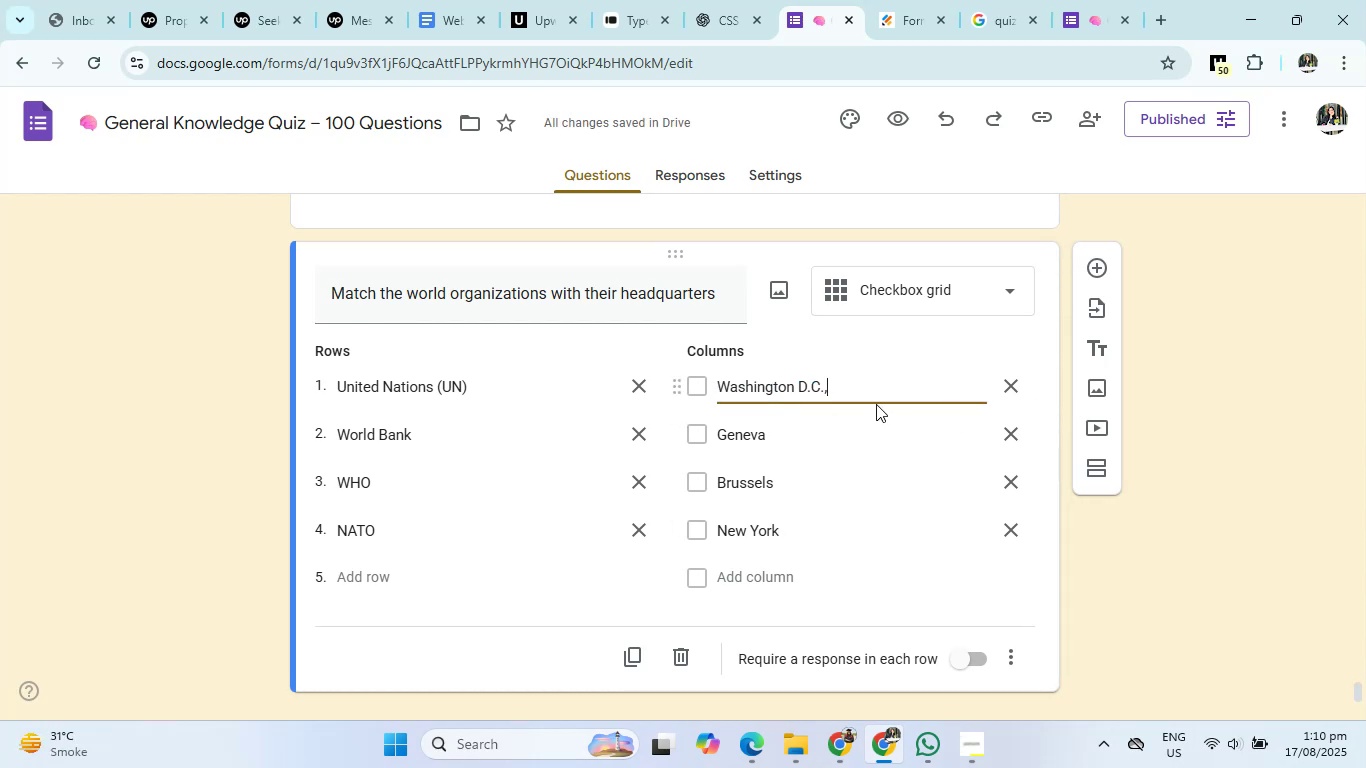 
key(Backspace)
 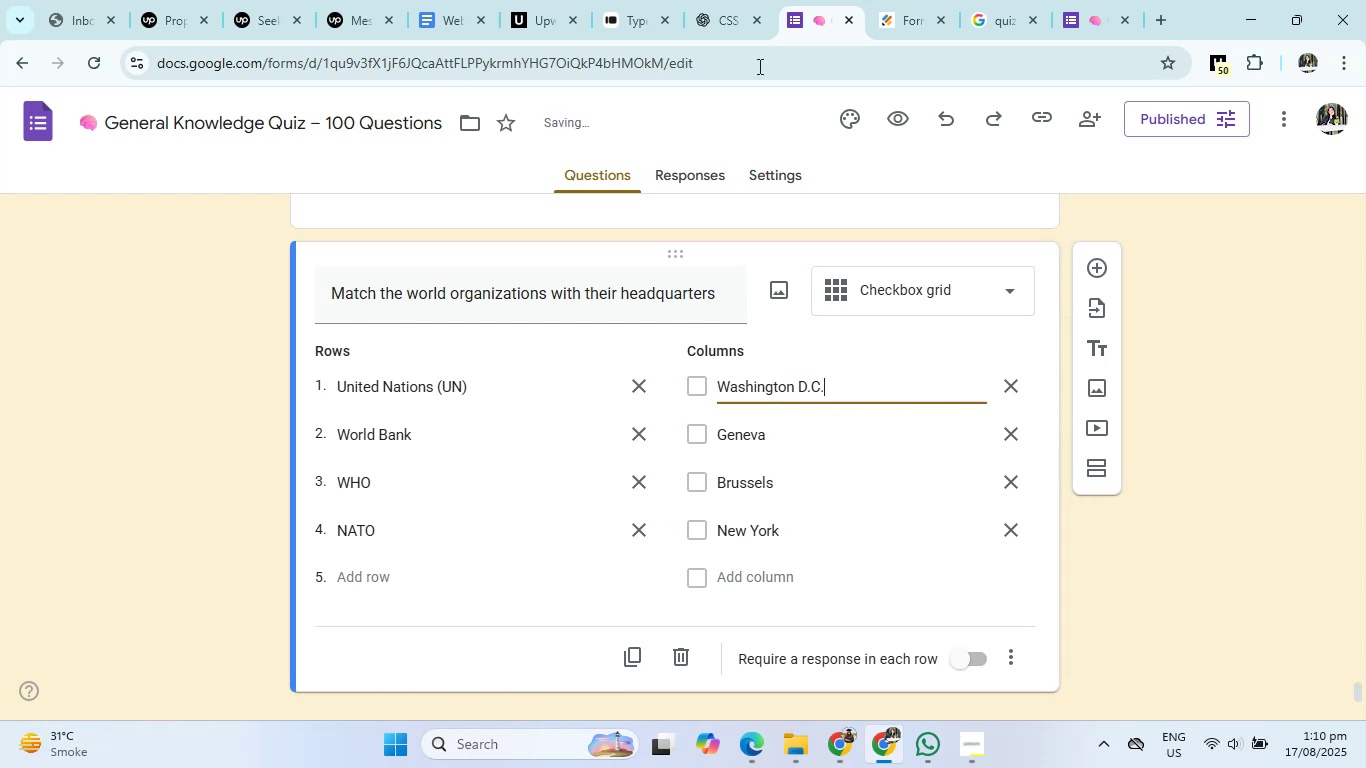 
left_click([713, 0])
 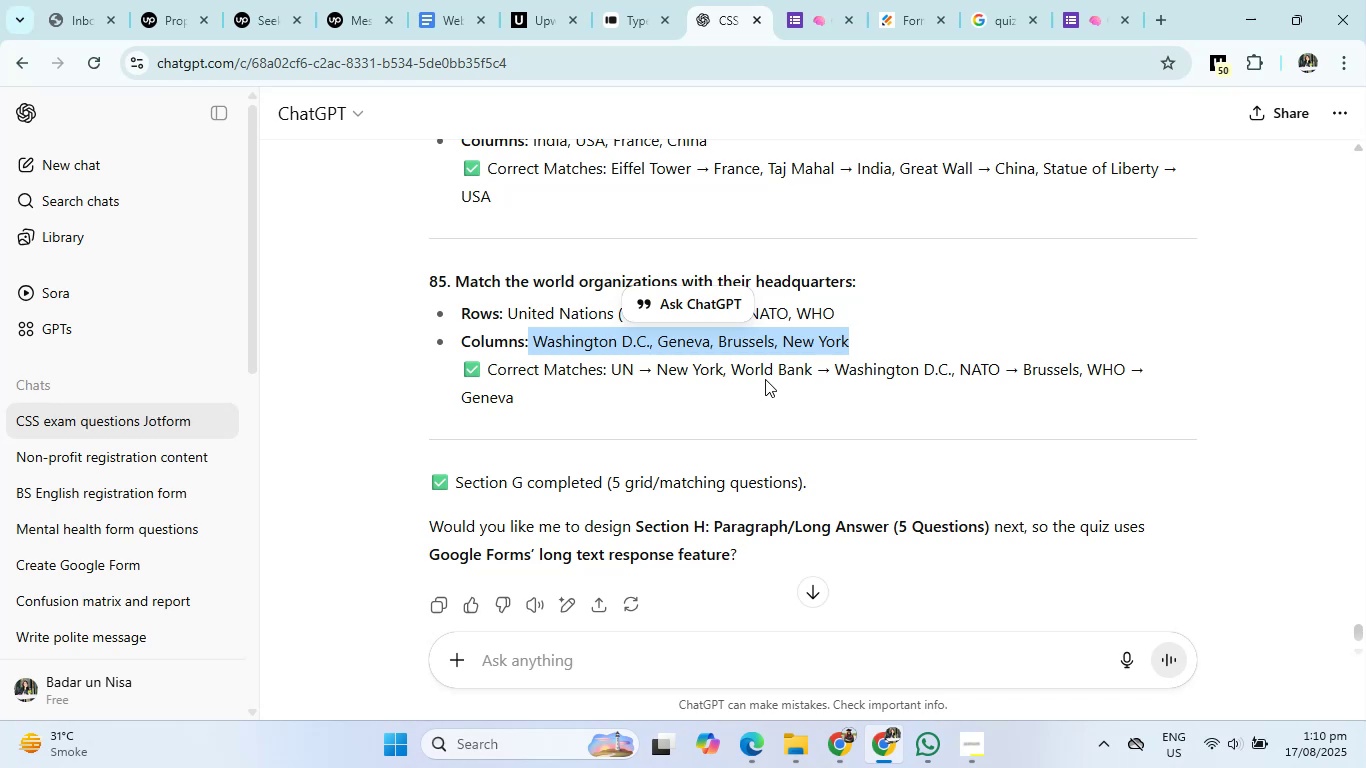 
wait(9.97)
 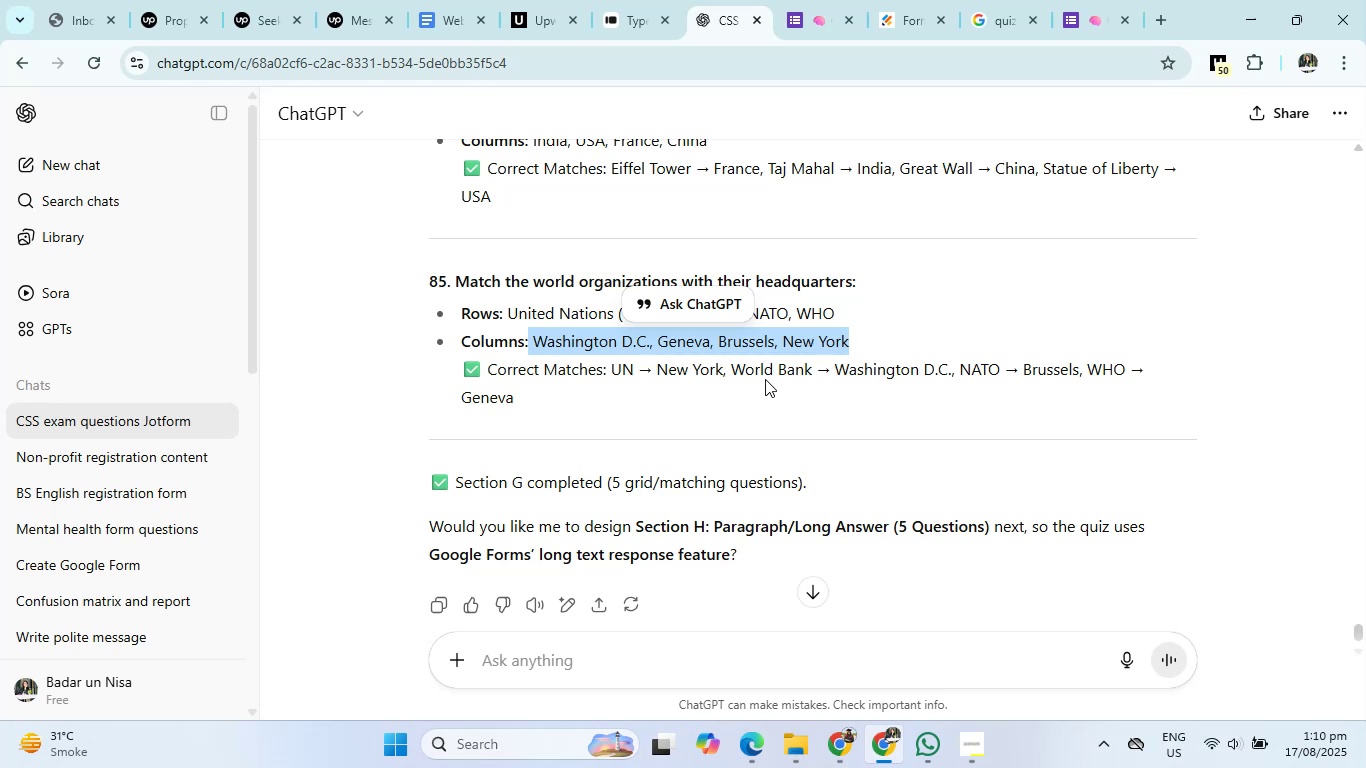 
left_click_drag(start_coordinate=[611, 369], to_coordinate=[725, 373])
 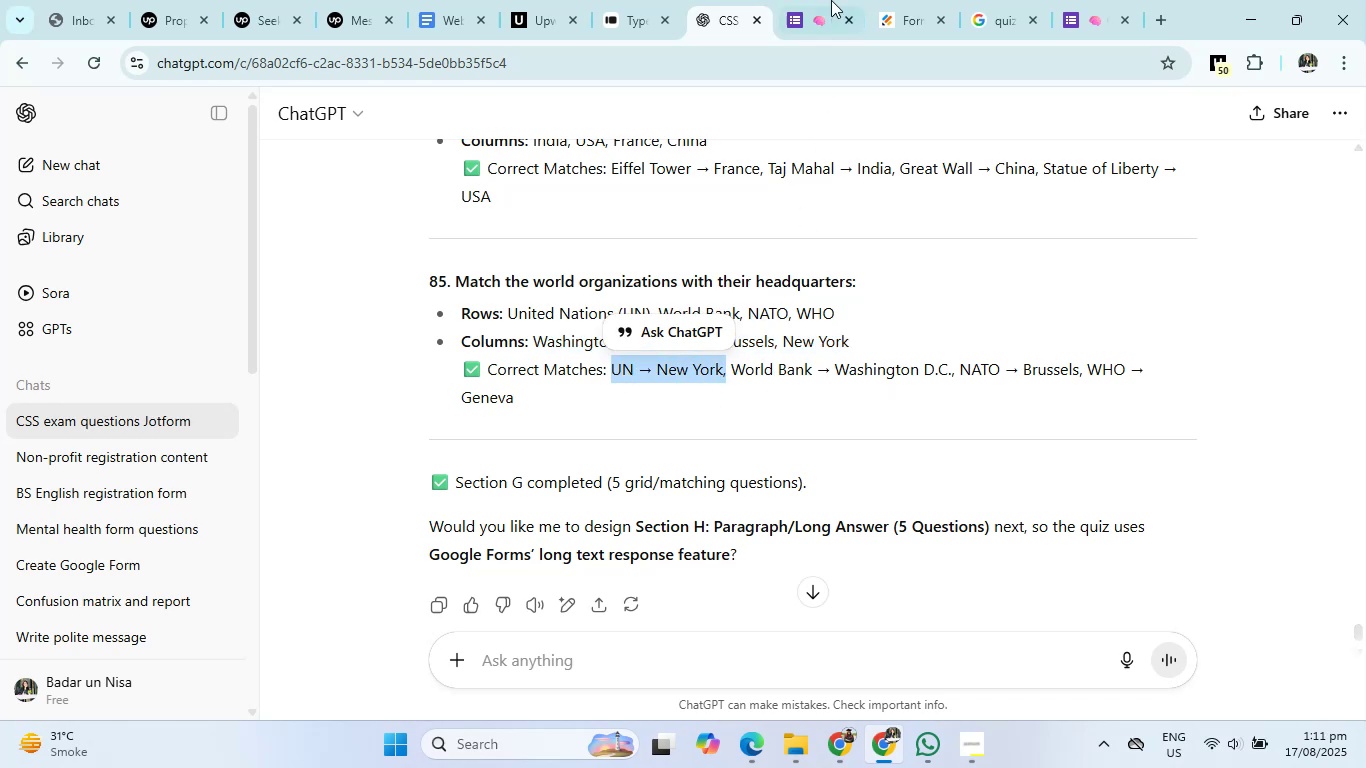 
left_click([824, 0])
 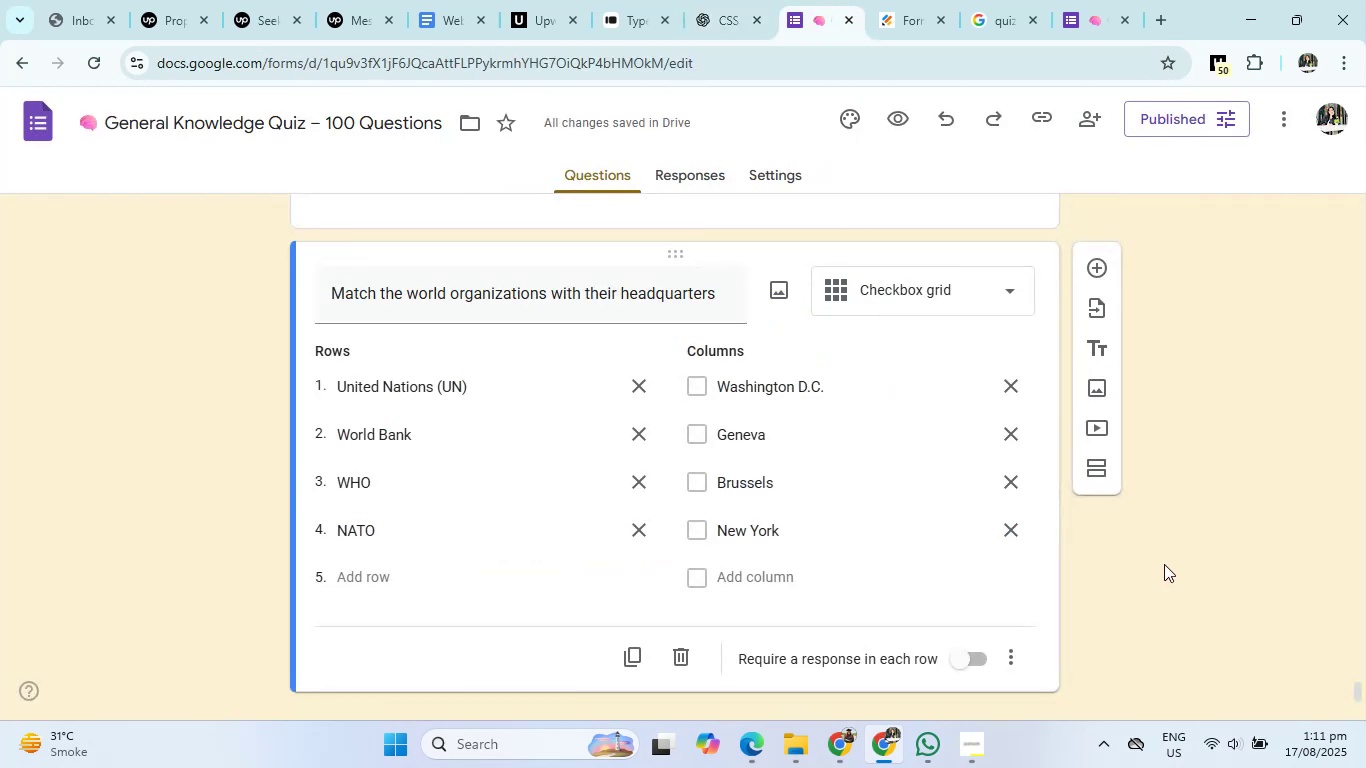 
double_click([1164, 564])
 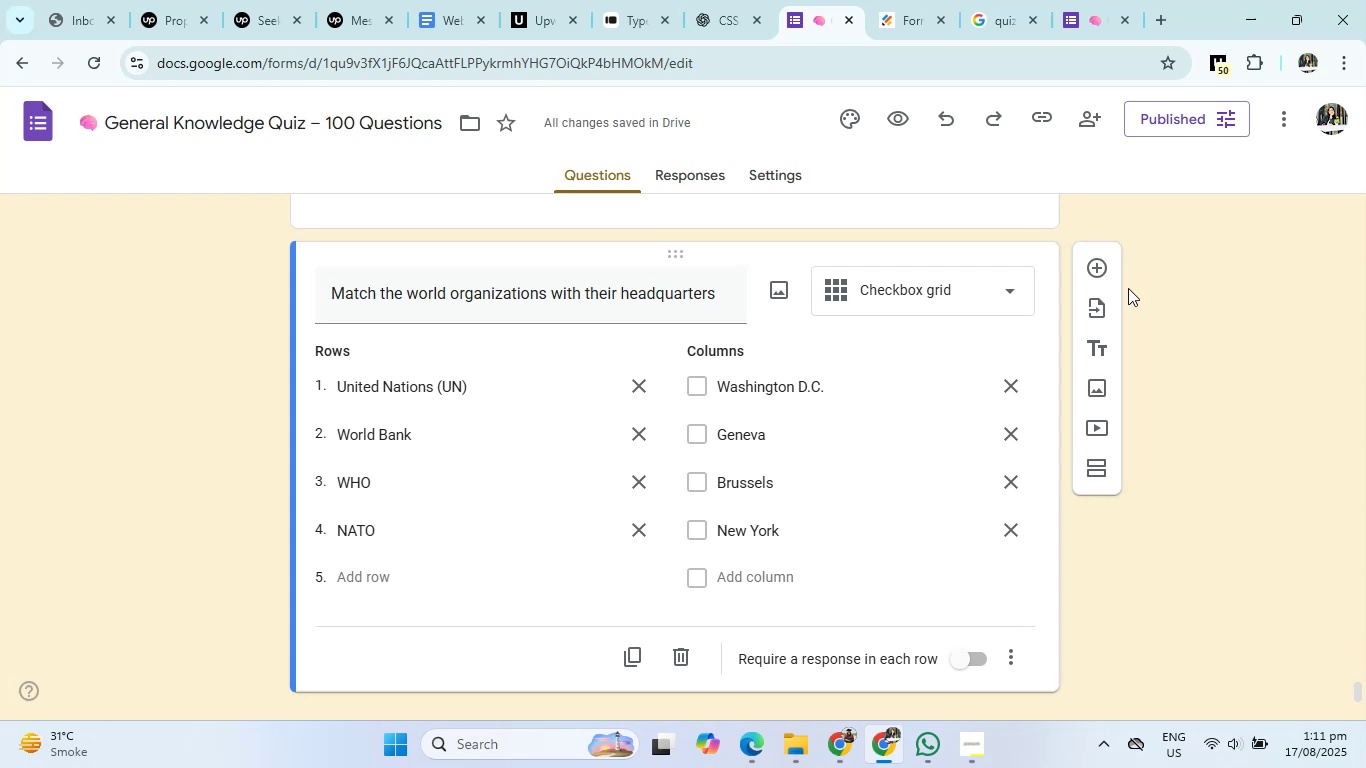 
left_click([1098, 256])
 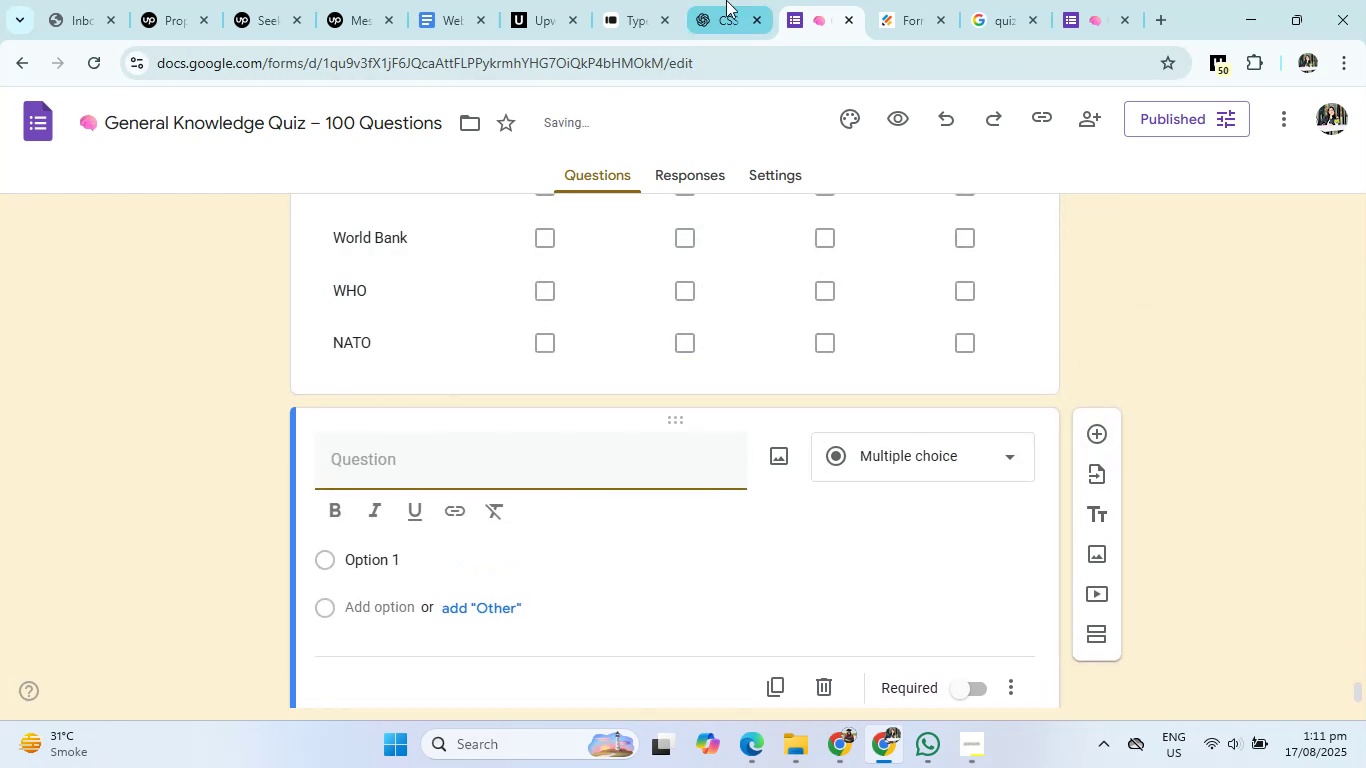 
left_click([740, 0])
 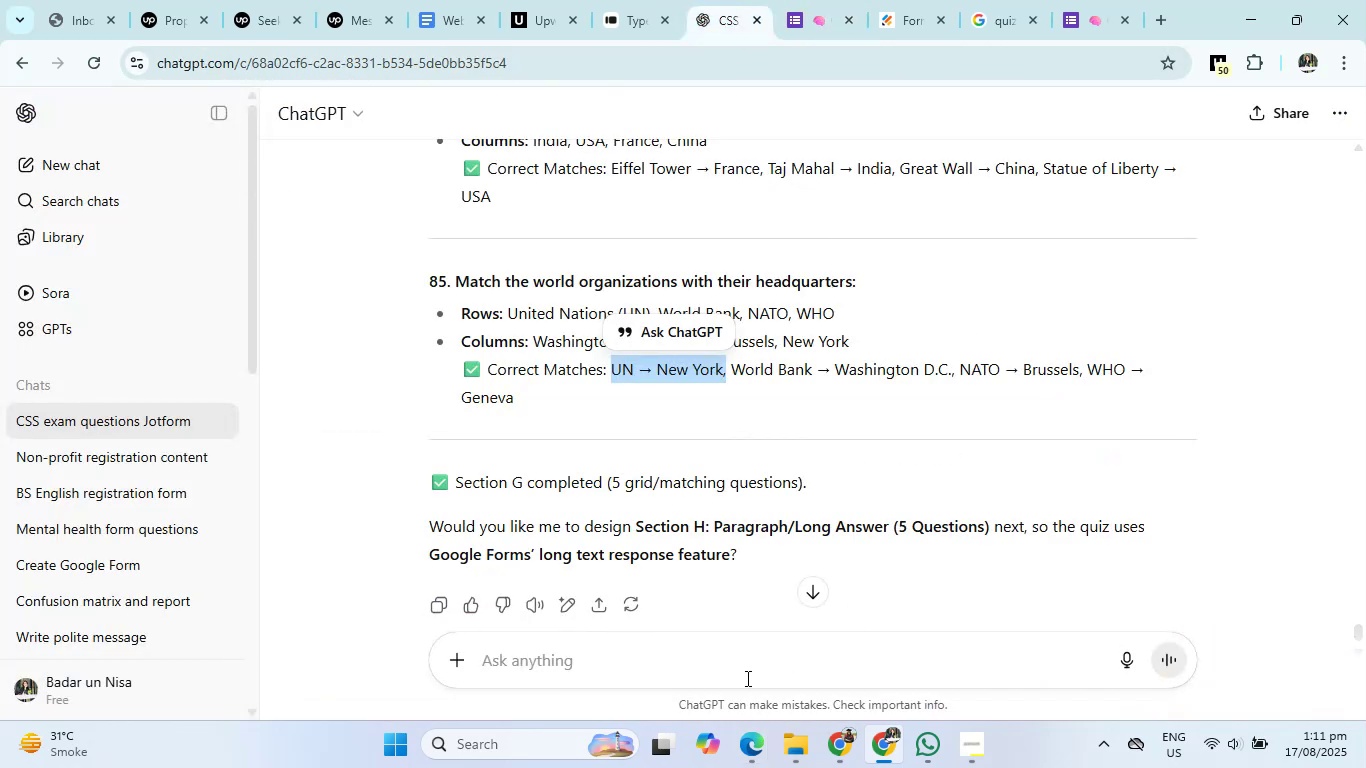 